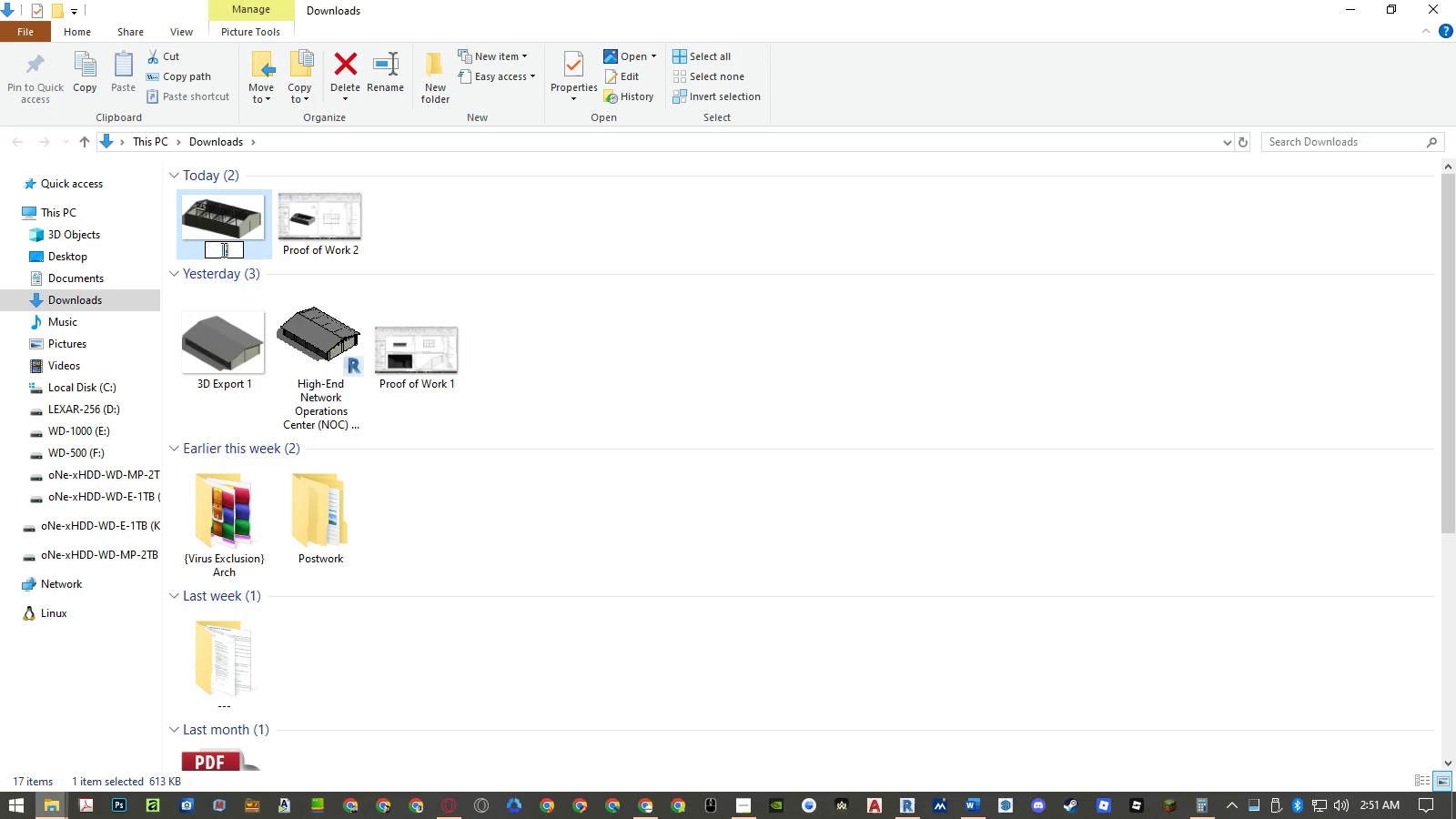 
left_click([222, 249])
 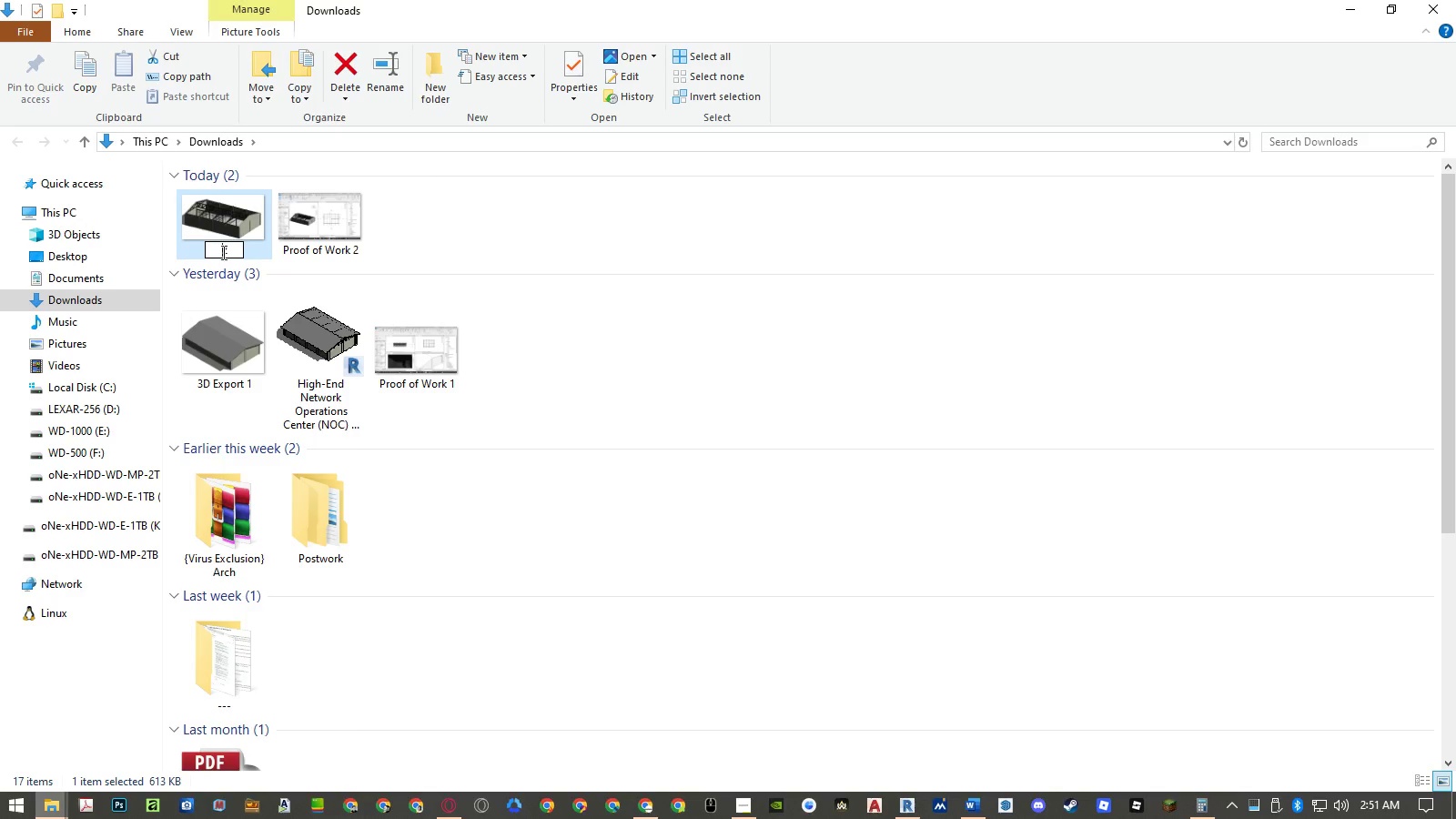 
key(Control+ControlLeft)
 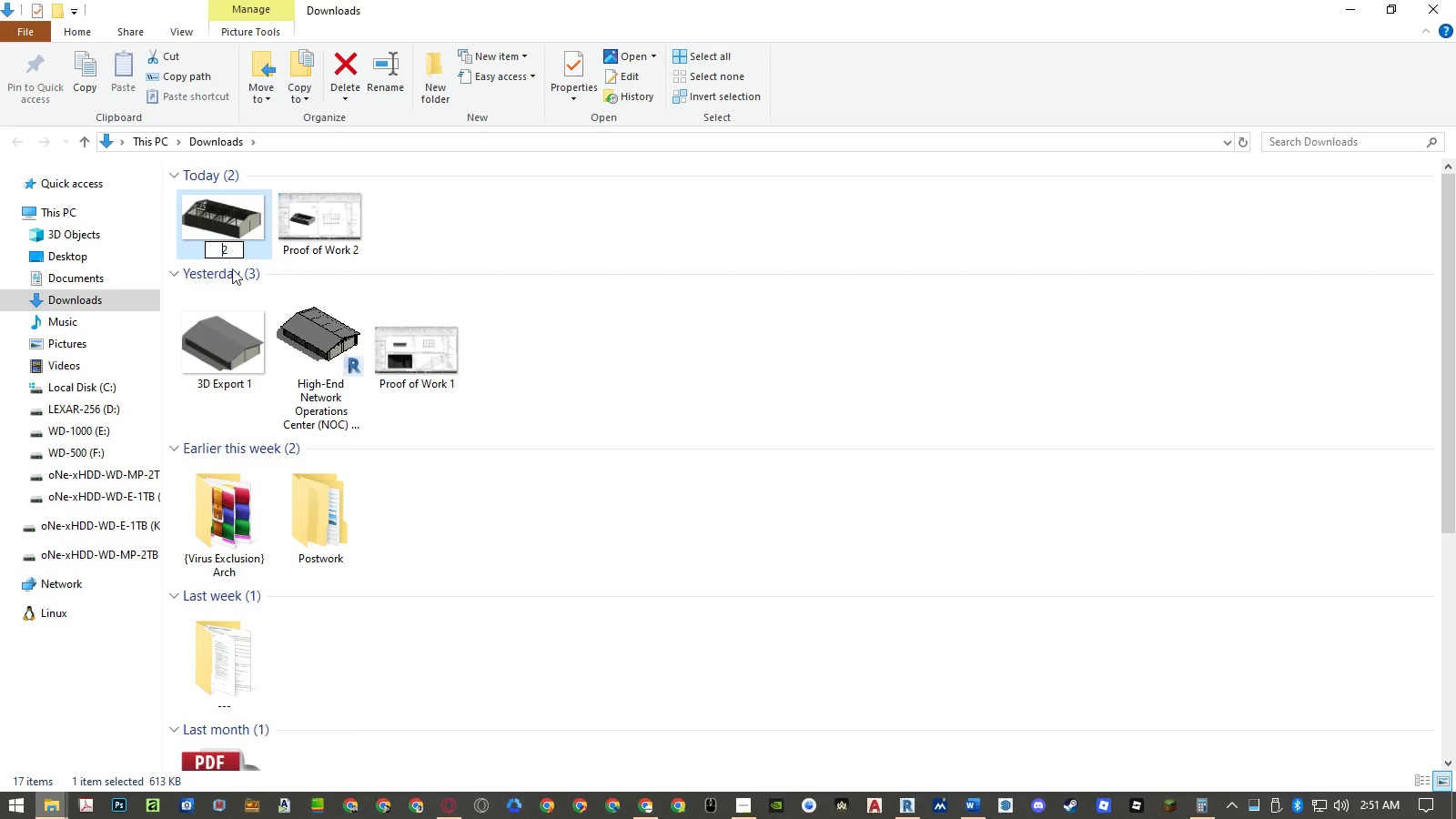 
key(Control+V)
 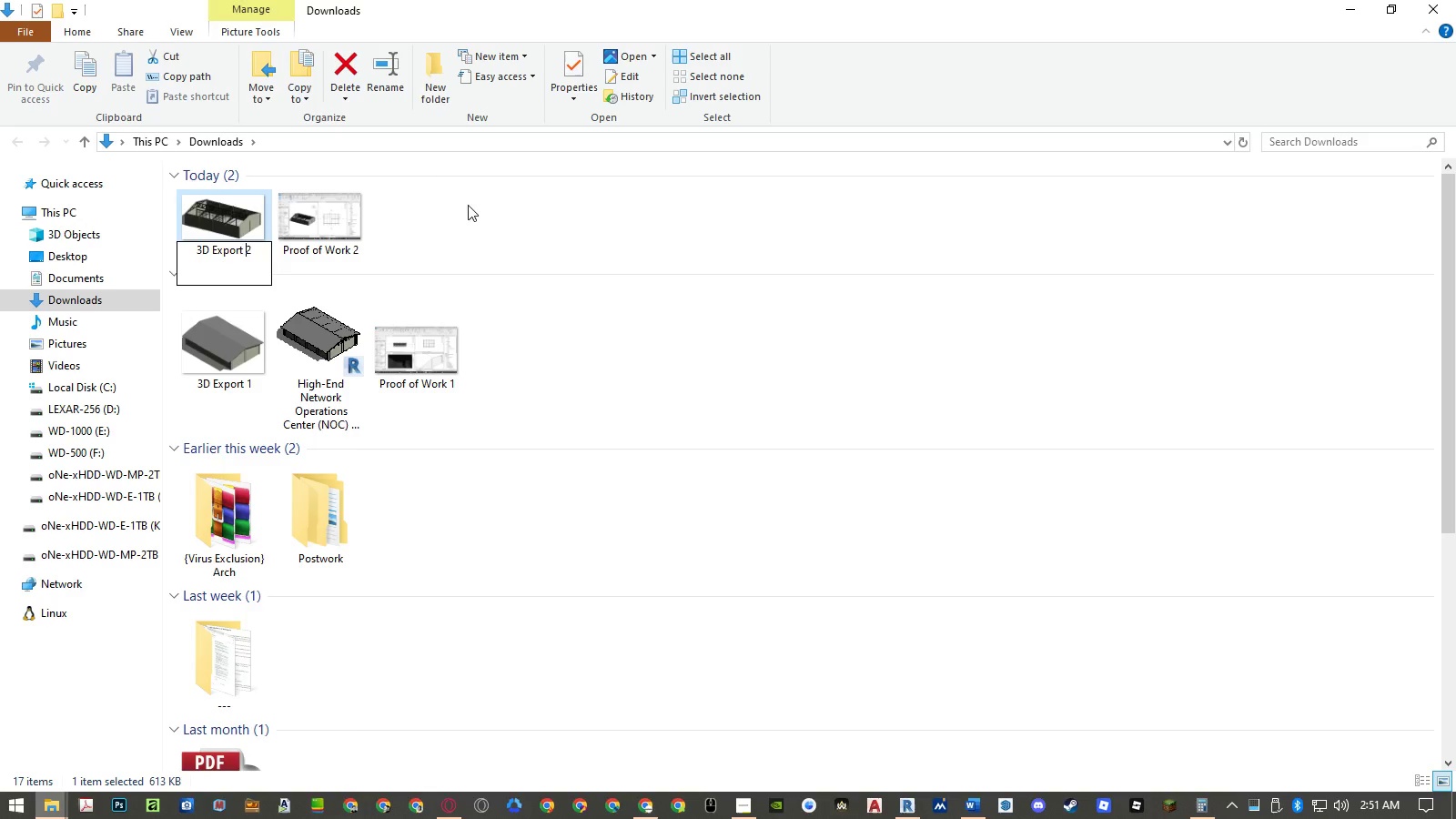 
left_click([477, 203])
 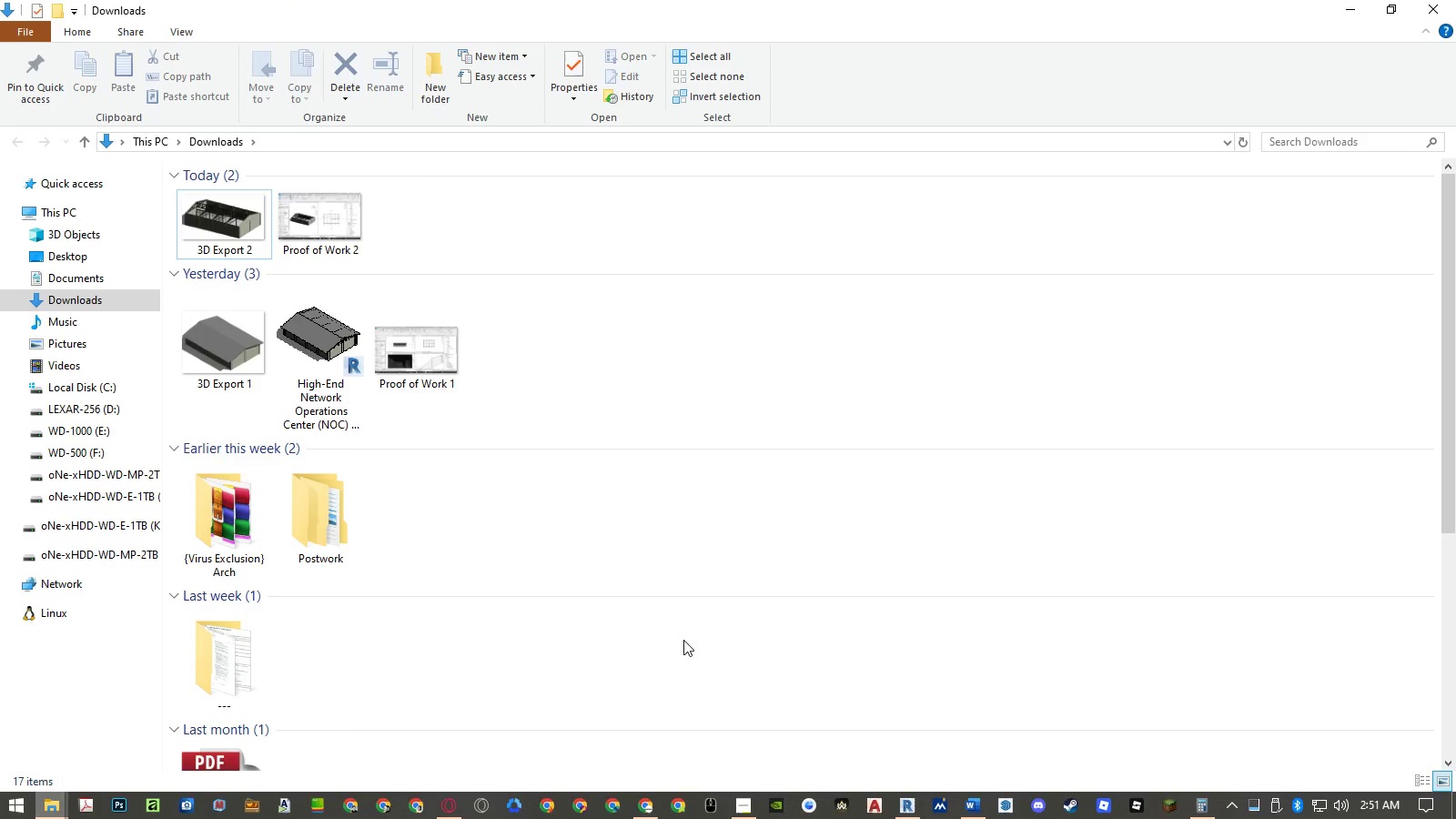 
left_click([907, 809])
 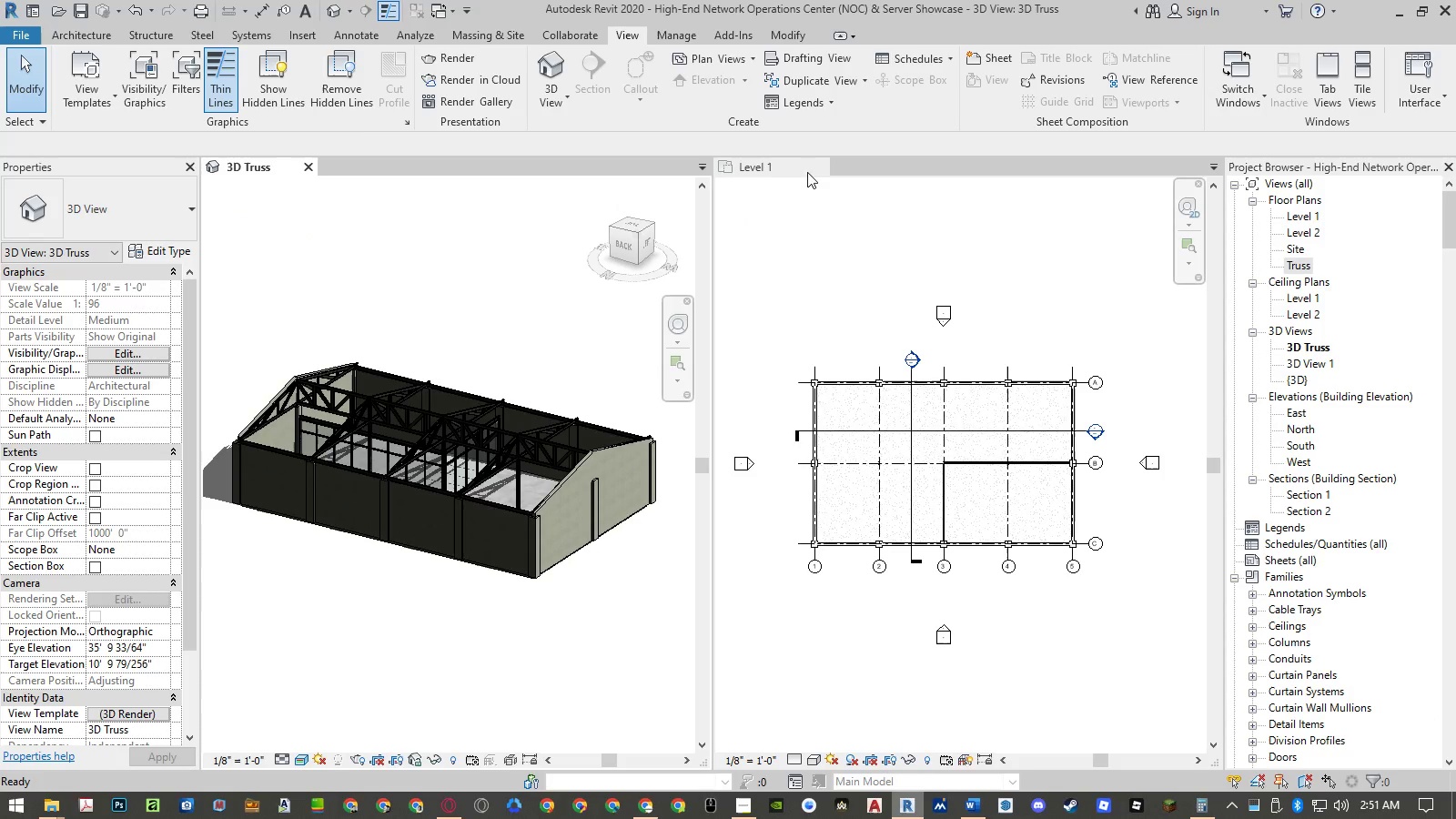 
left_click([822, 167])
 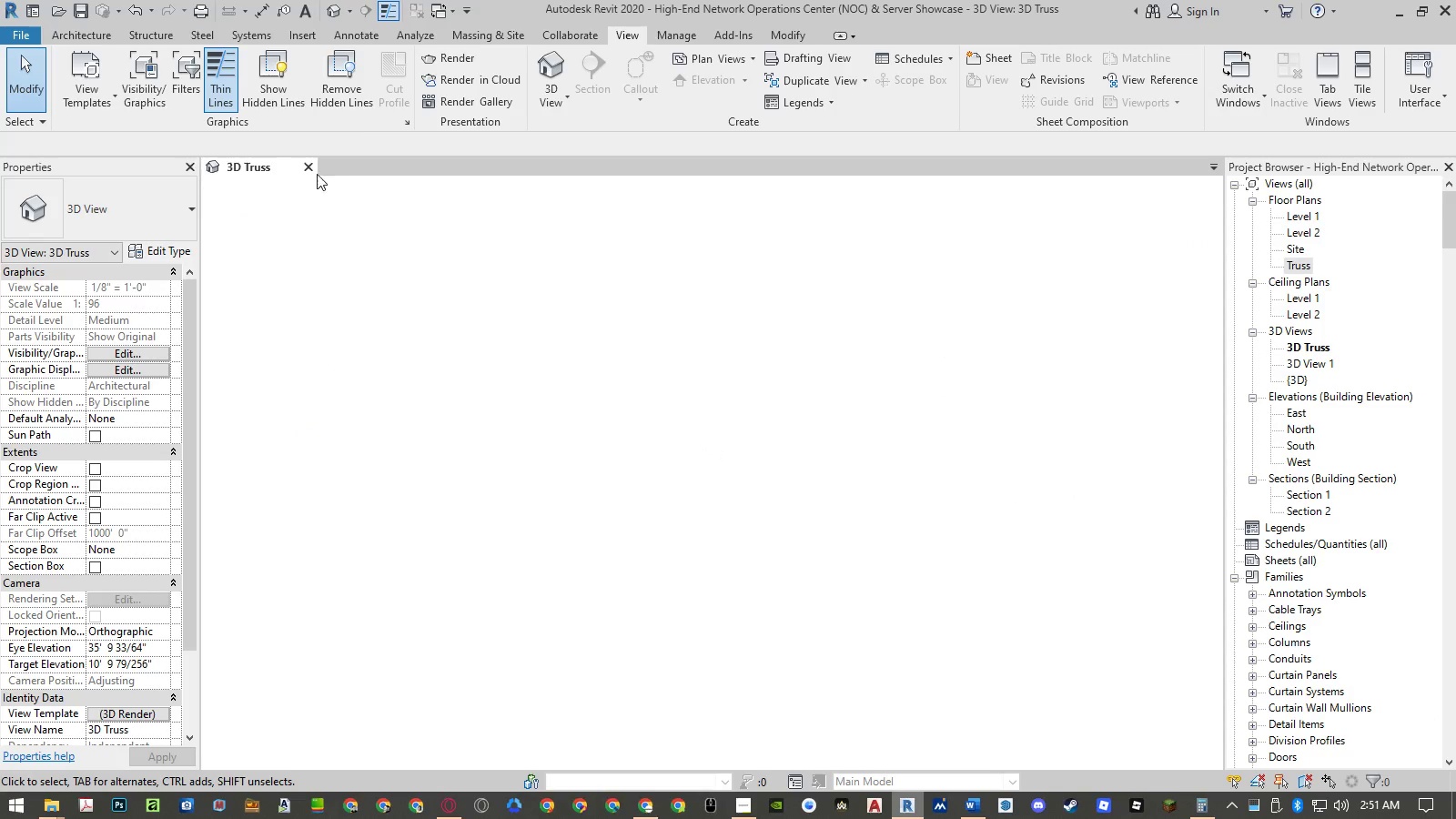 
left_click_drag(start_coordinate=[310, 170], to_coordinate=[46, 814])
 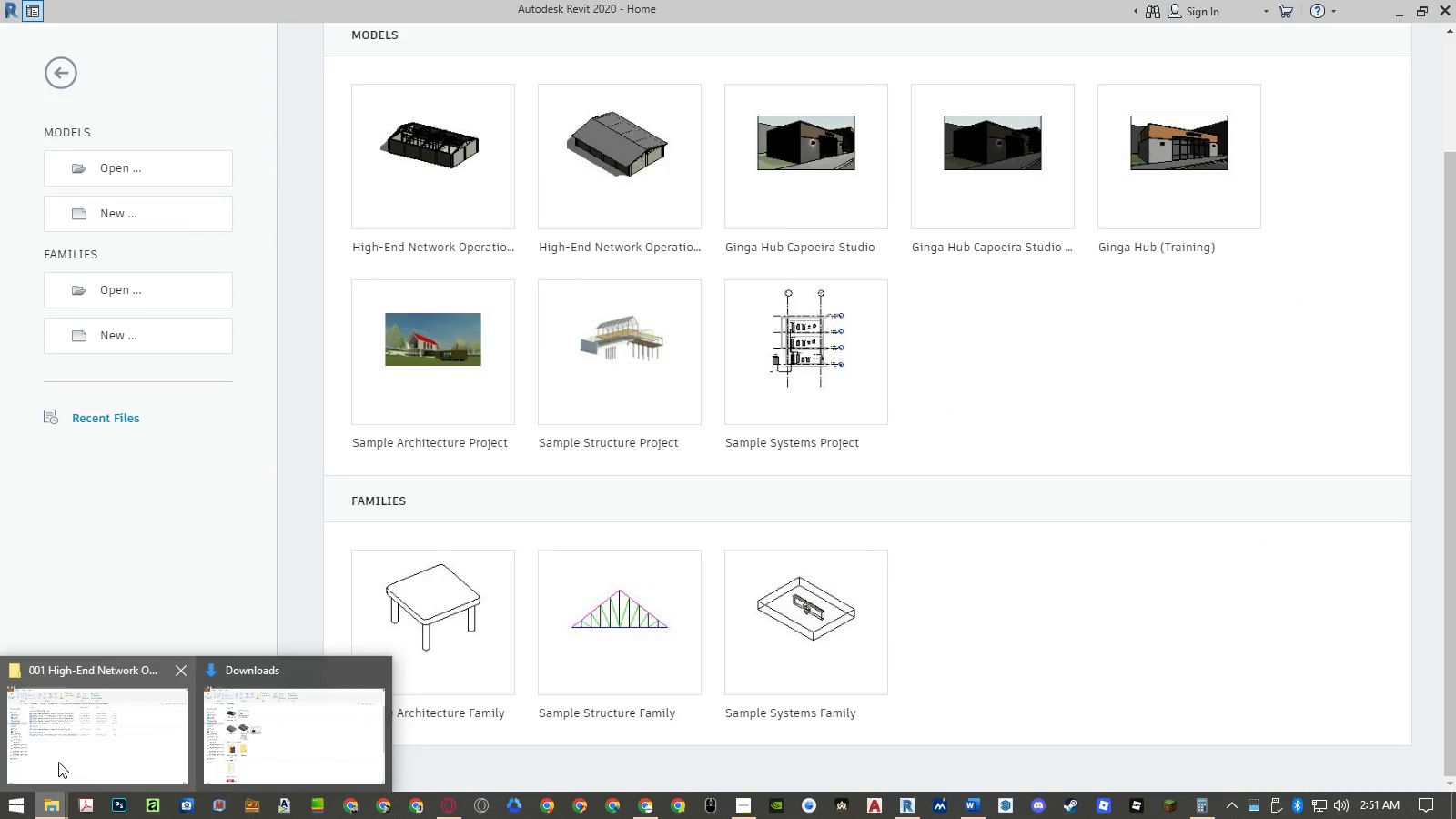 
left_click([46, 814])
 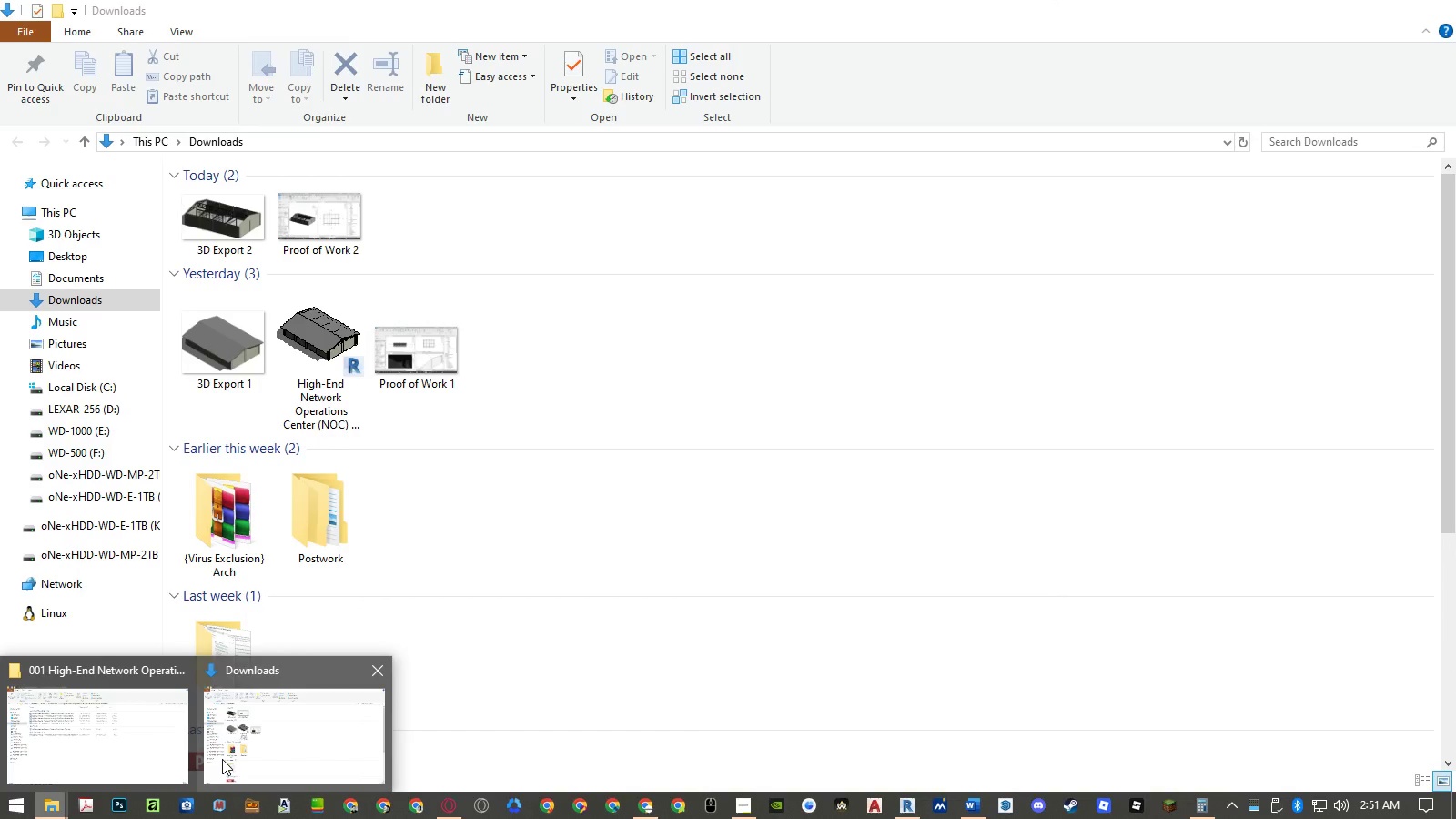 
left_click([153, 759])
 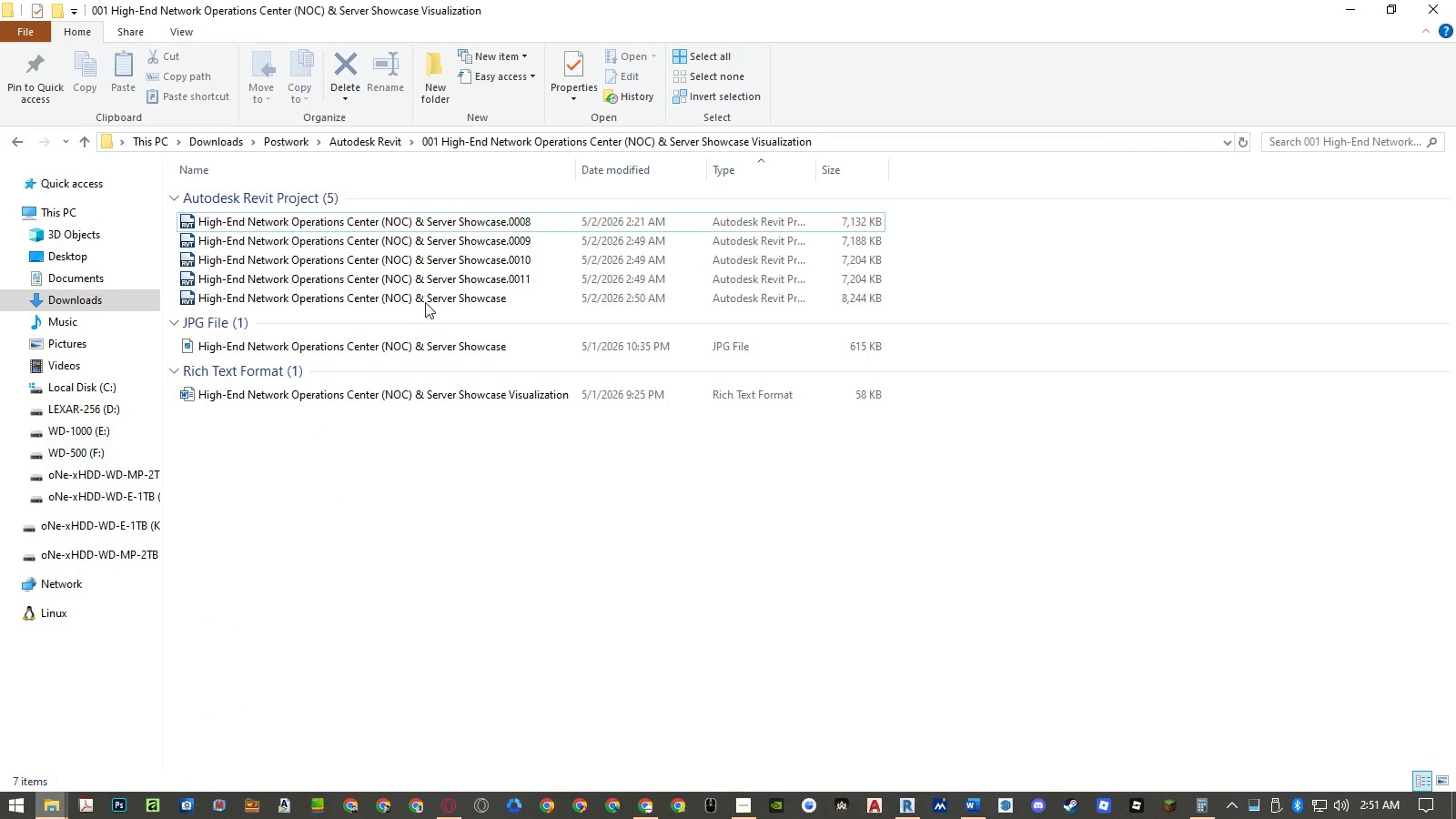 
left_click([440, 283])
 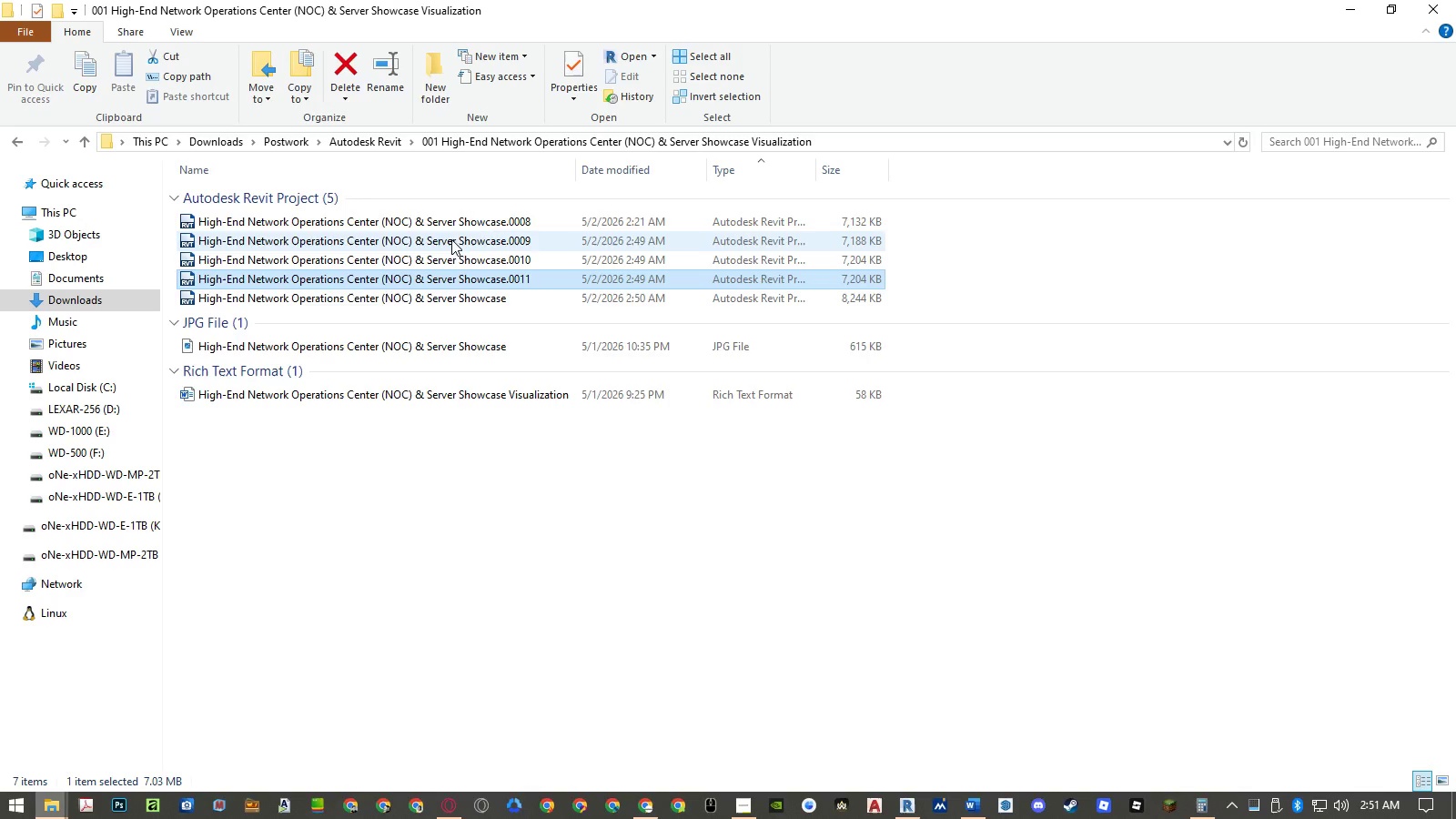 
hold_key(key=ShiftLeft, duration=0.44)
left_click([457, 228])
 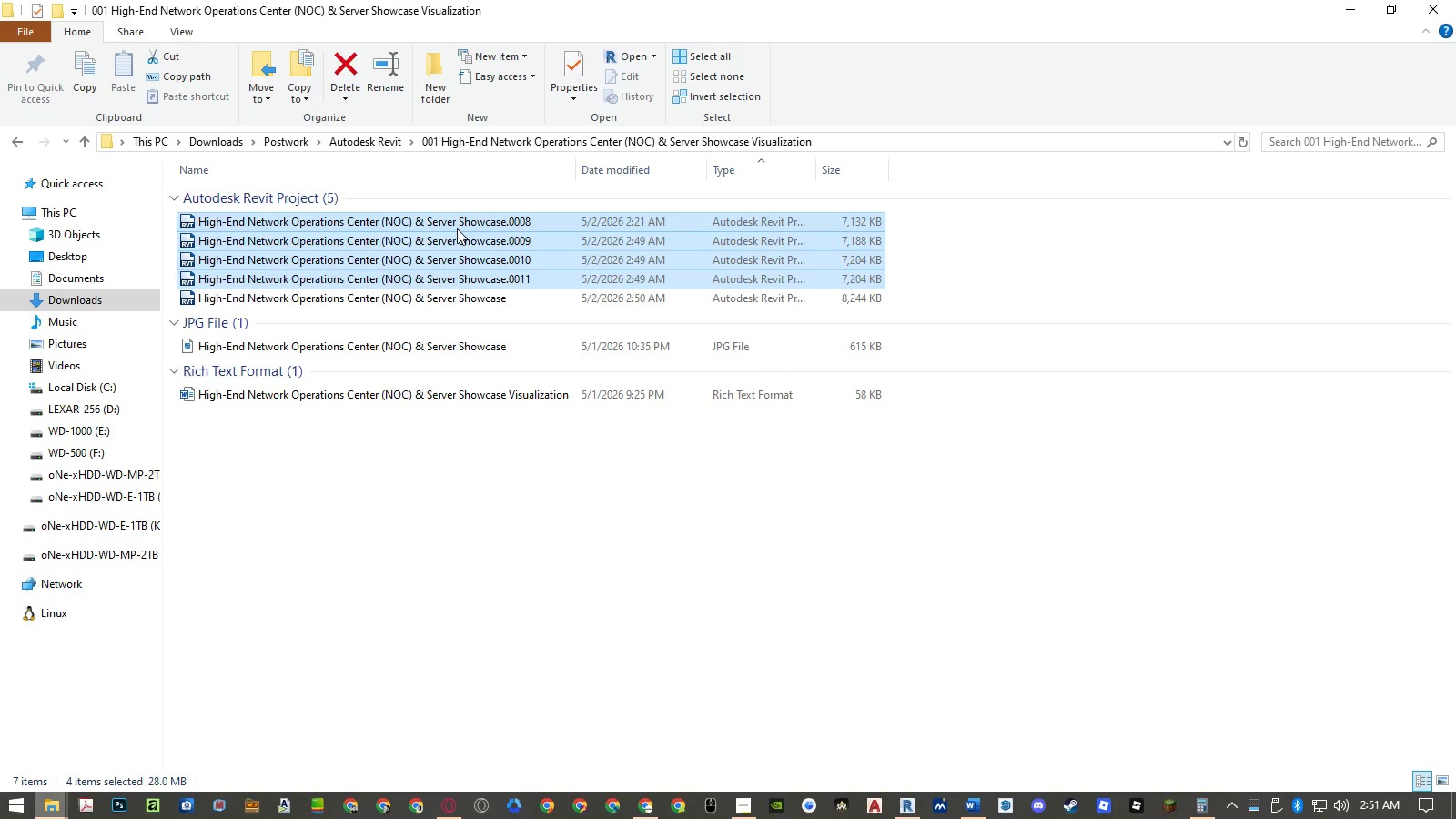 
key(Delete)
 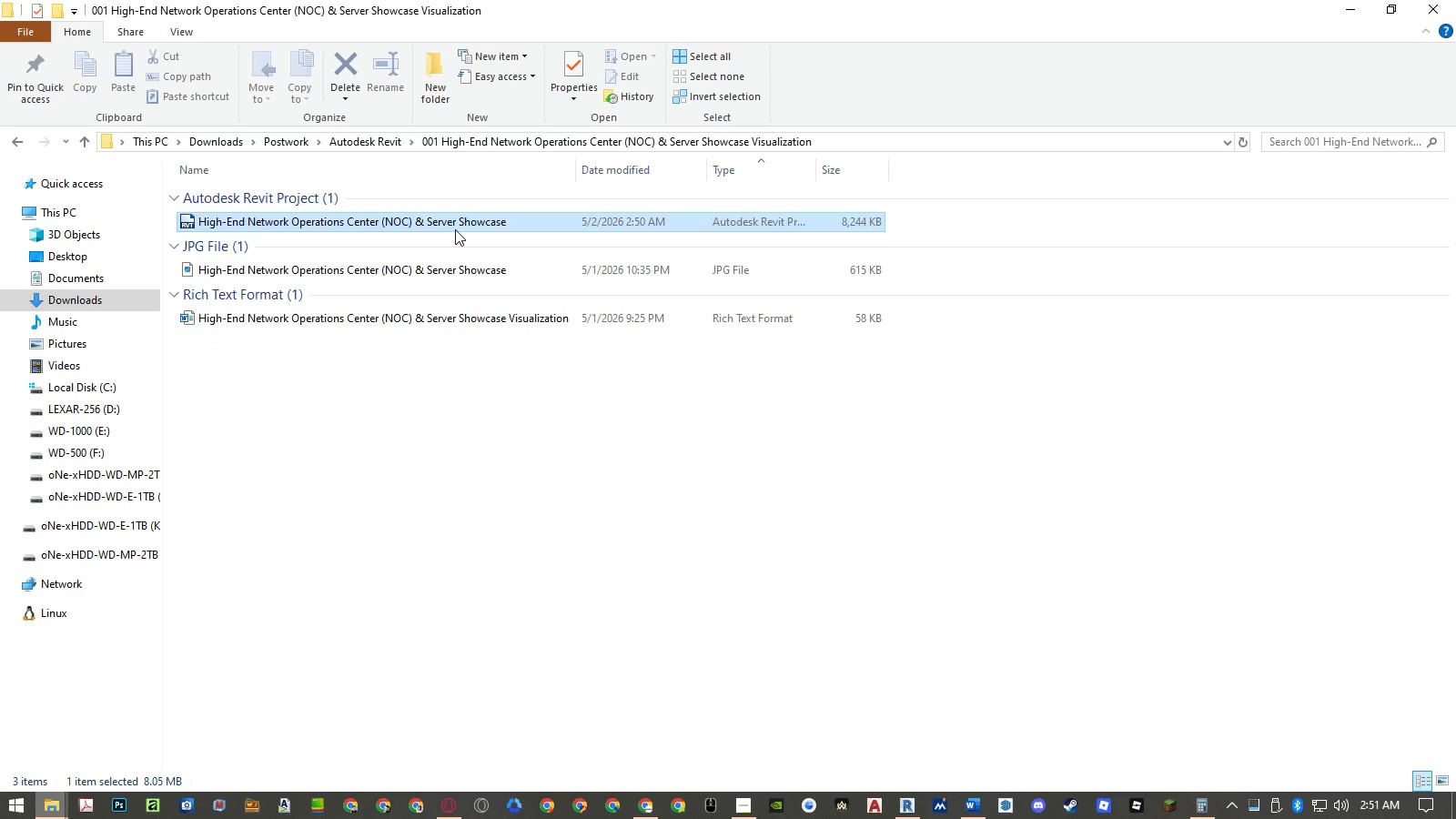 
key(Control+ControlLeft)
 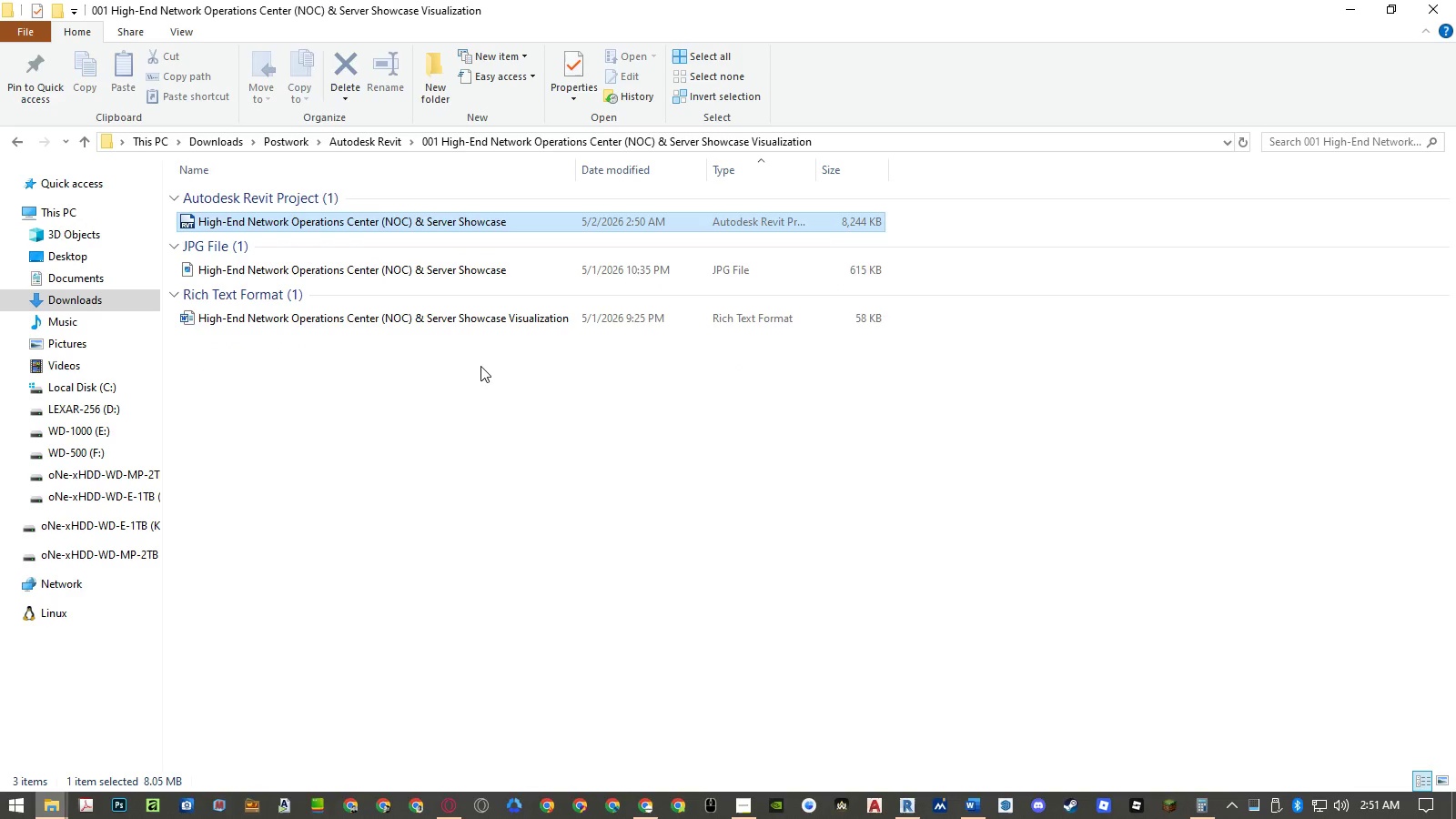 
key(Control+C)
 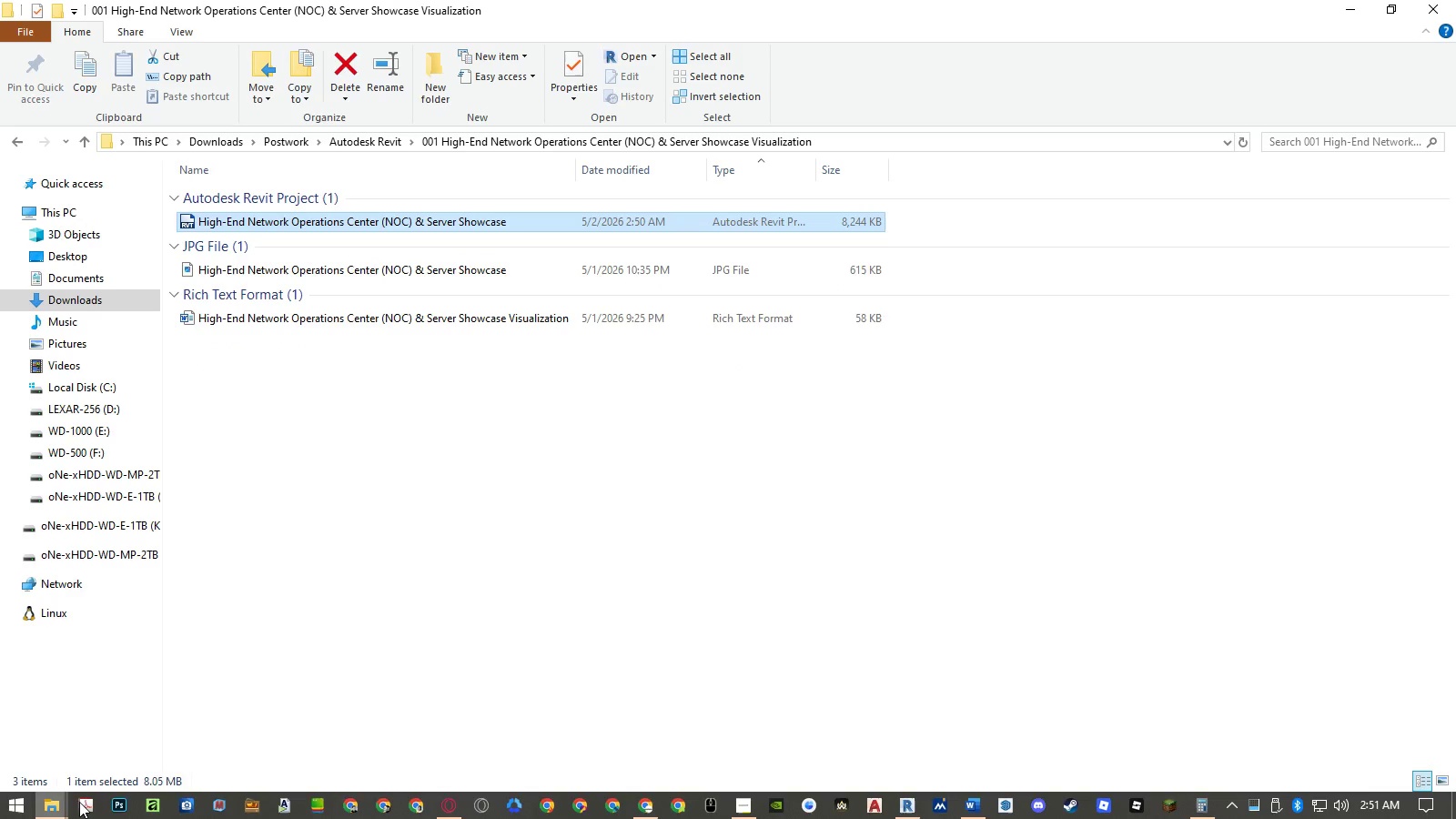 
left_click([58, 813])
 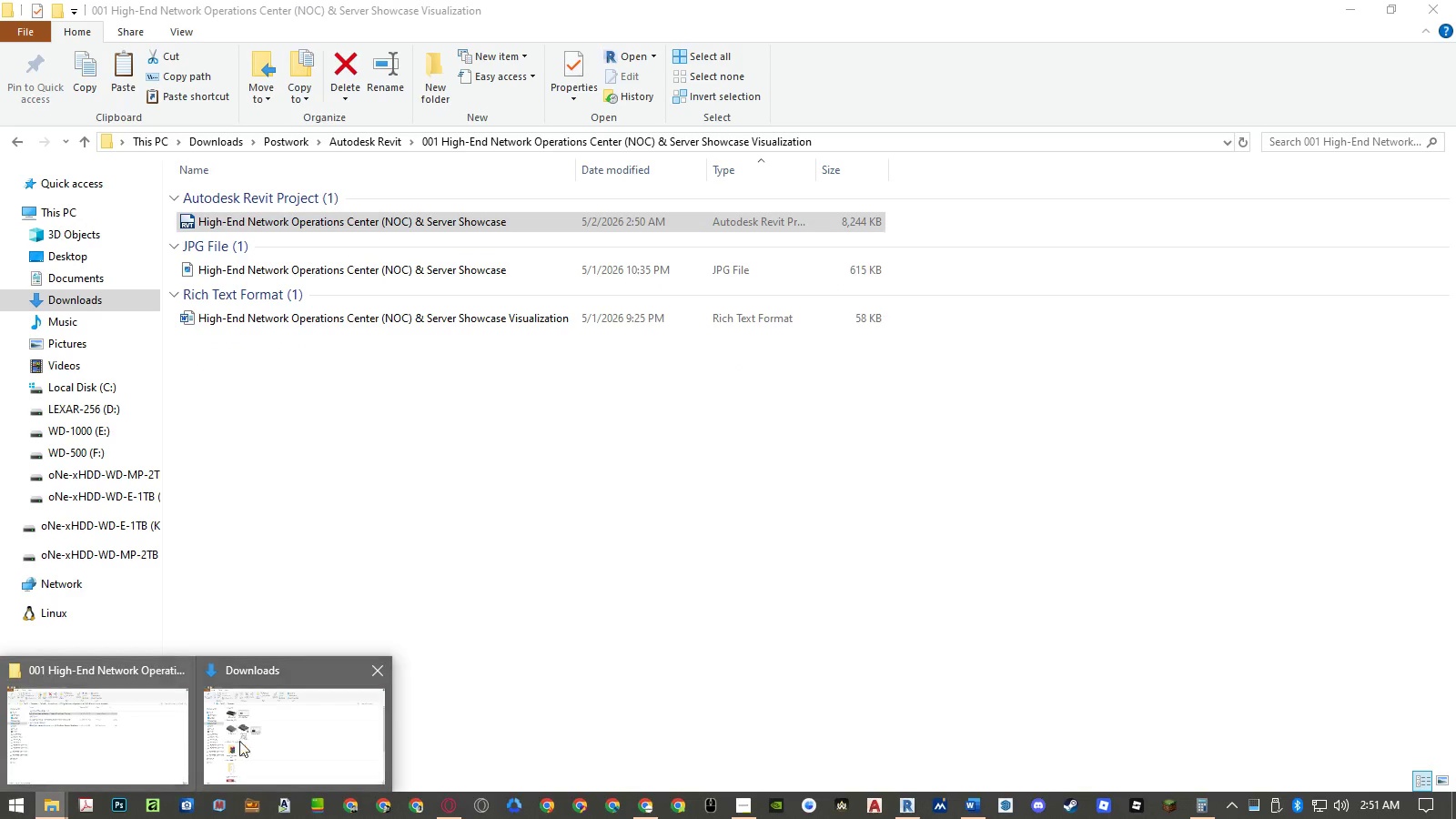 
left_click([255, 738])
 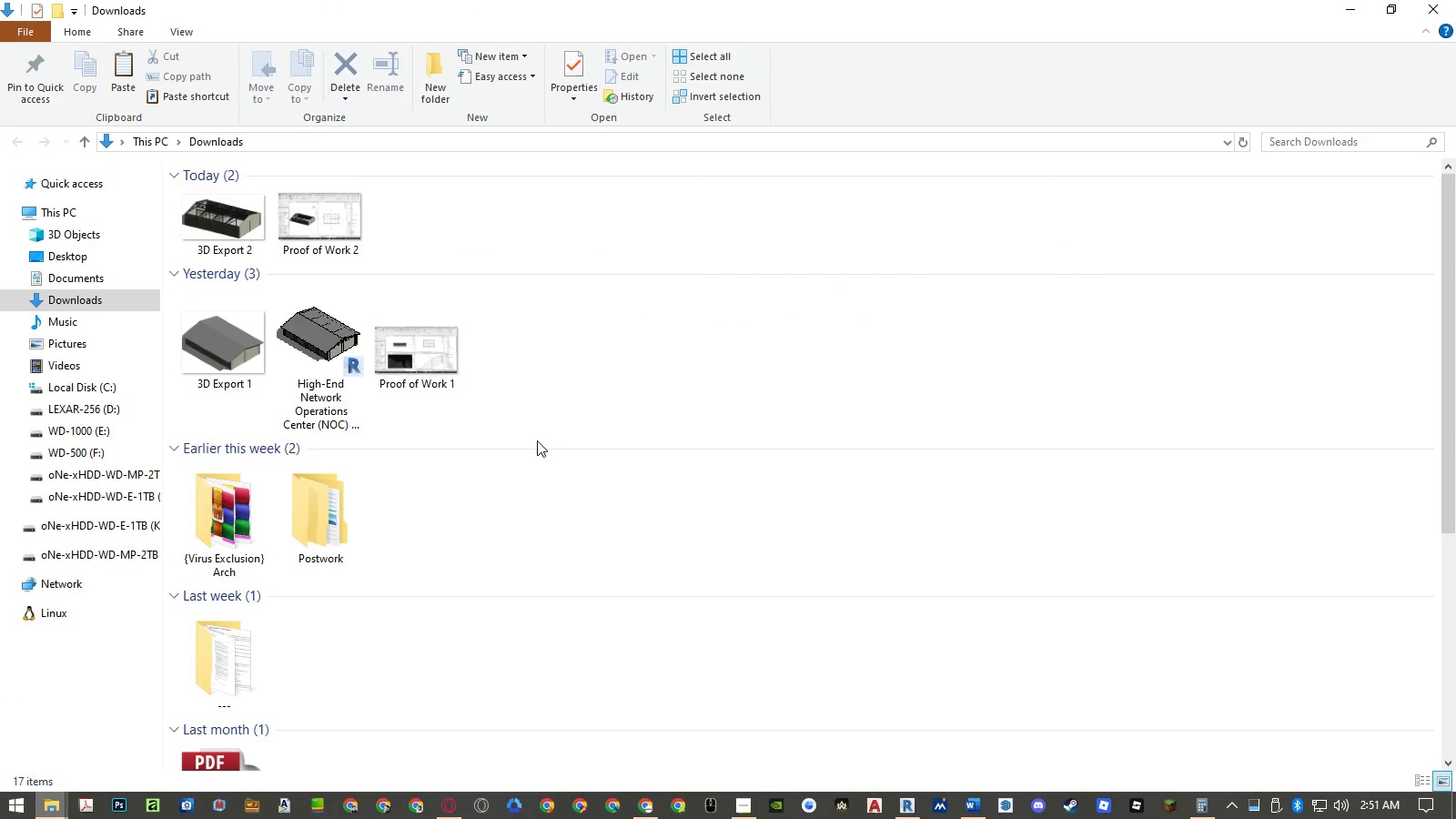 
left_click([579, 381])
 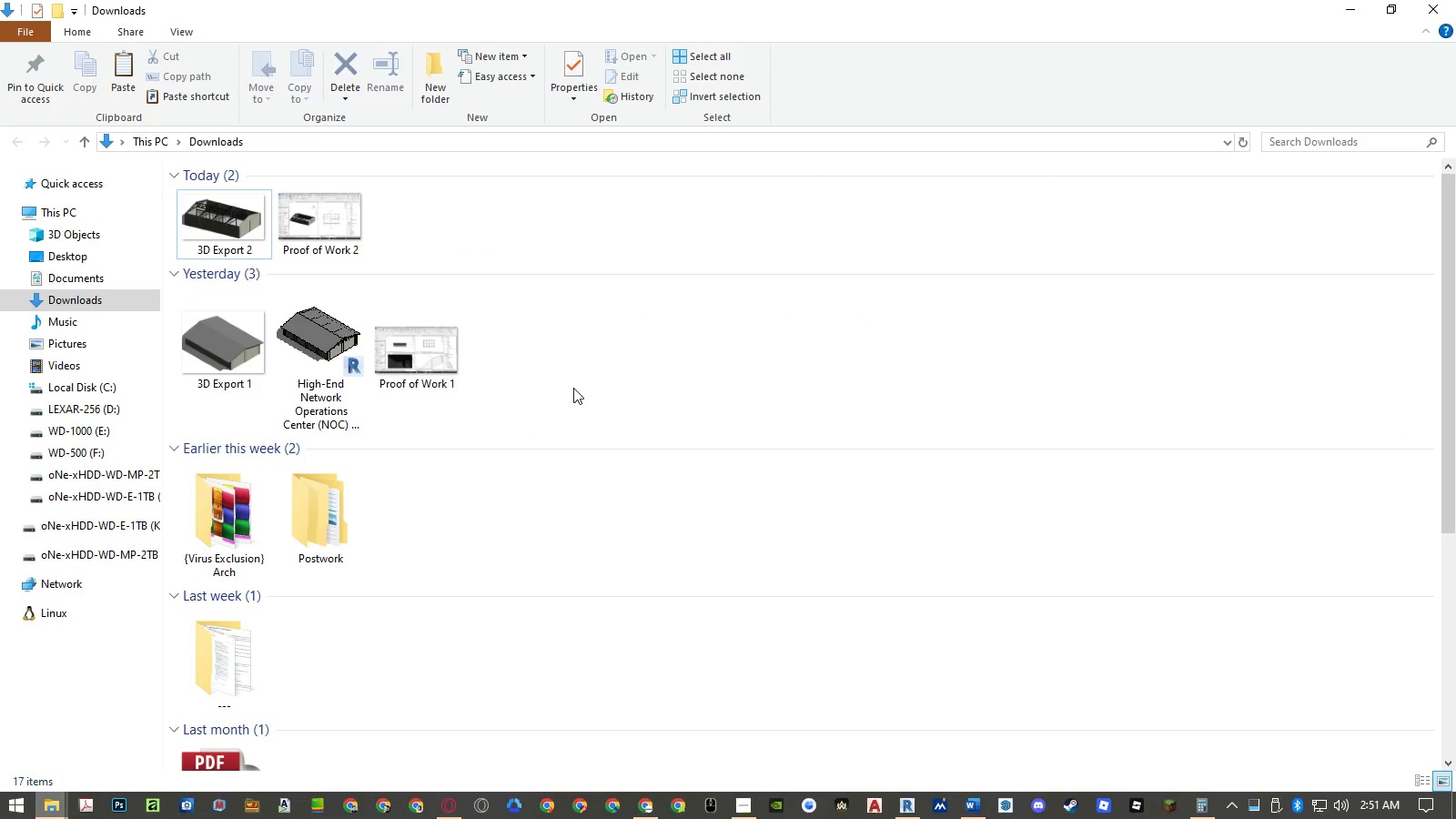 
key(Control+ControlLeft)
 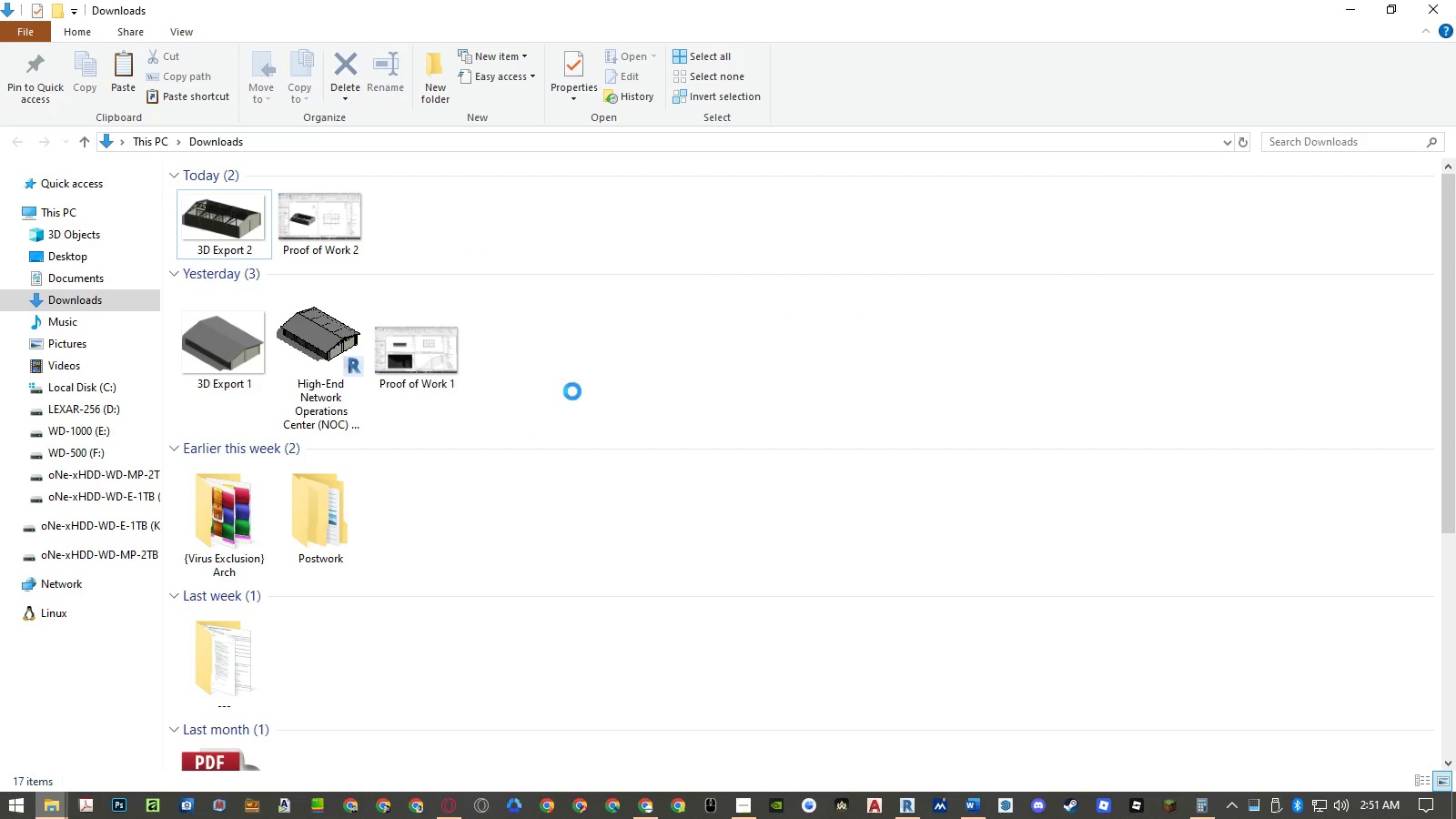 